 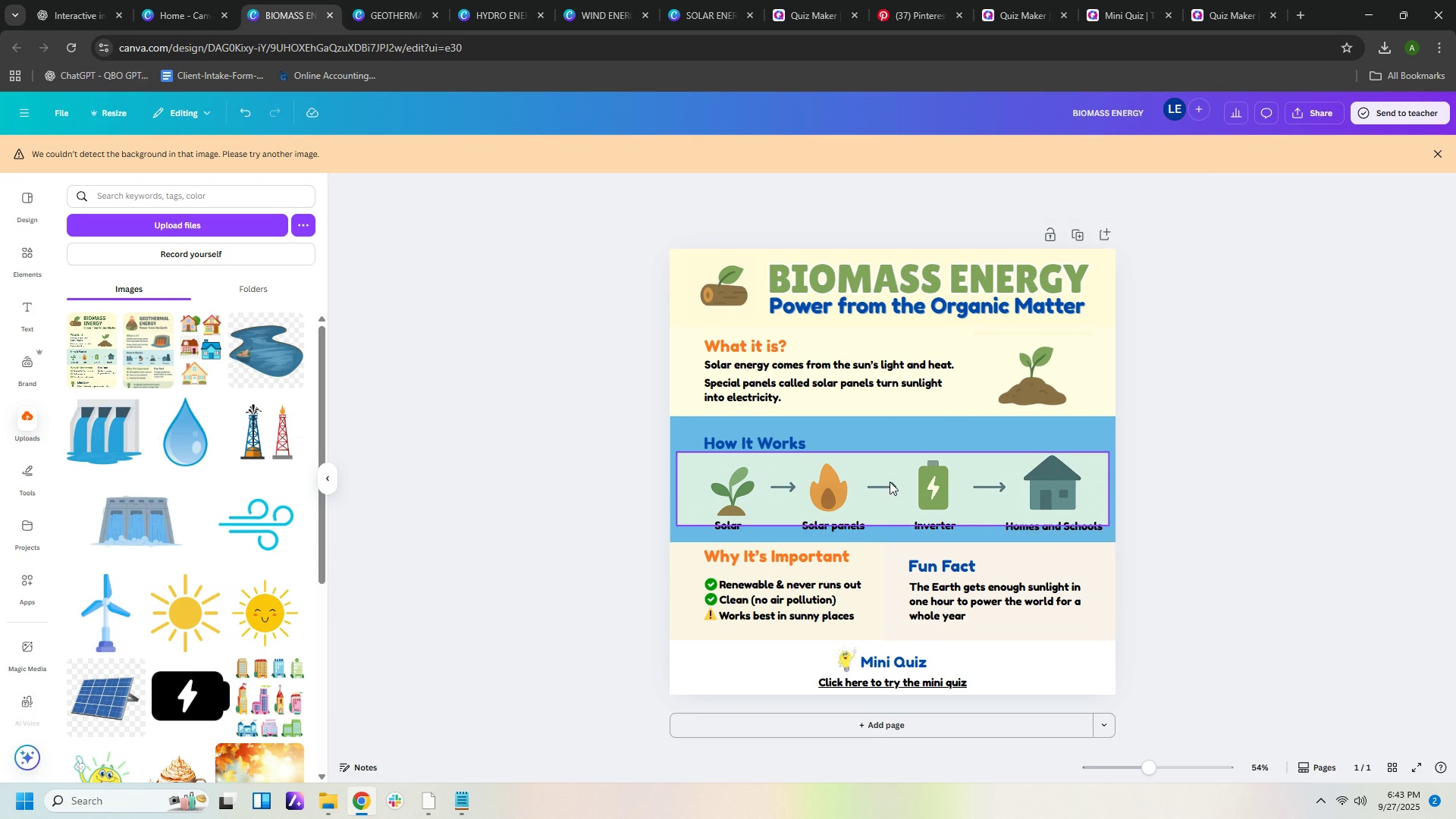 
left_click([866, 456])
 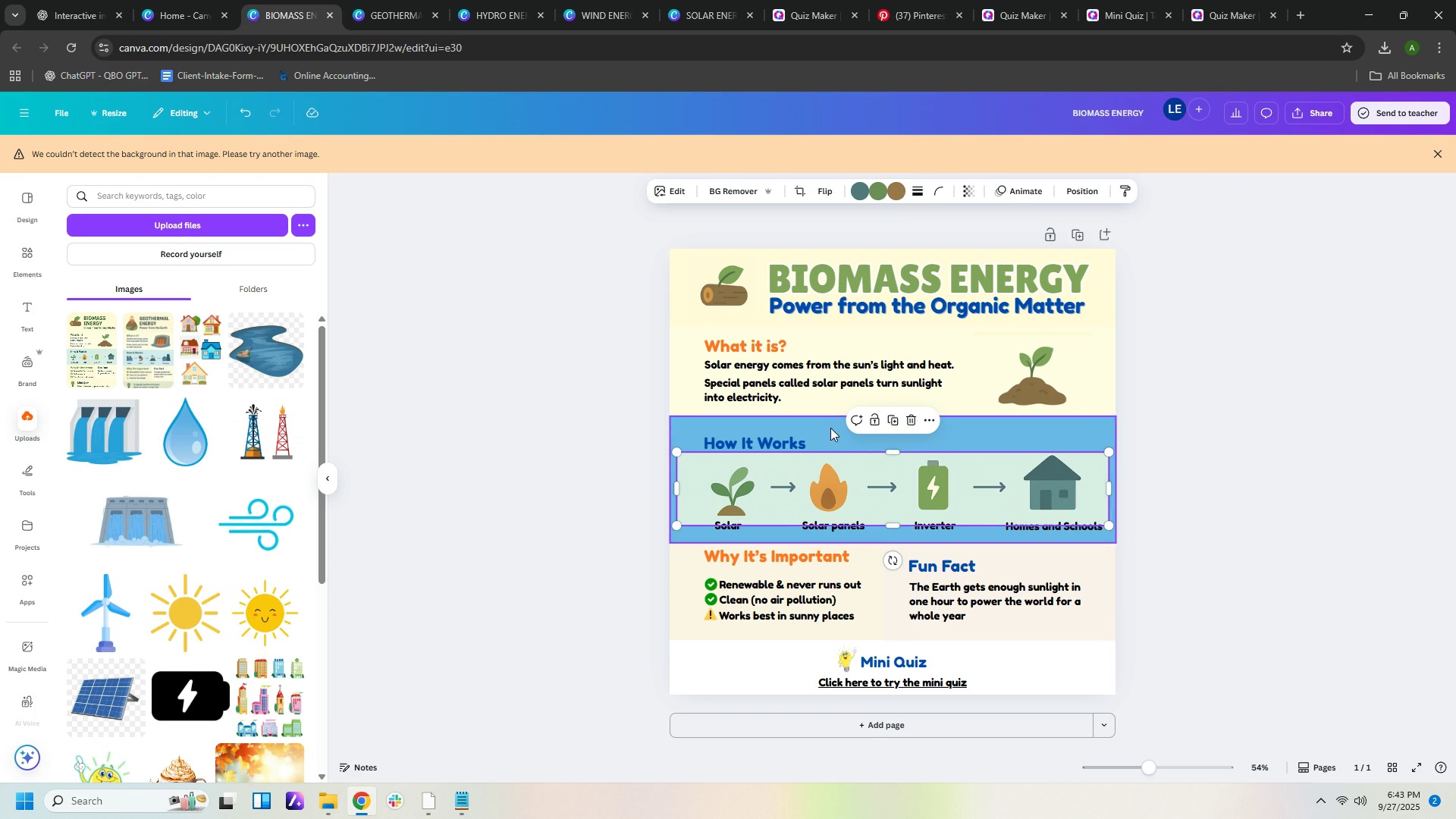 
left_click([827, 426])
 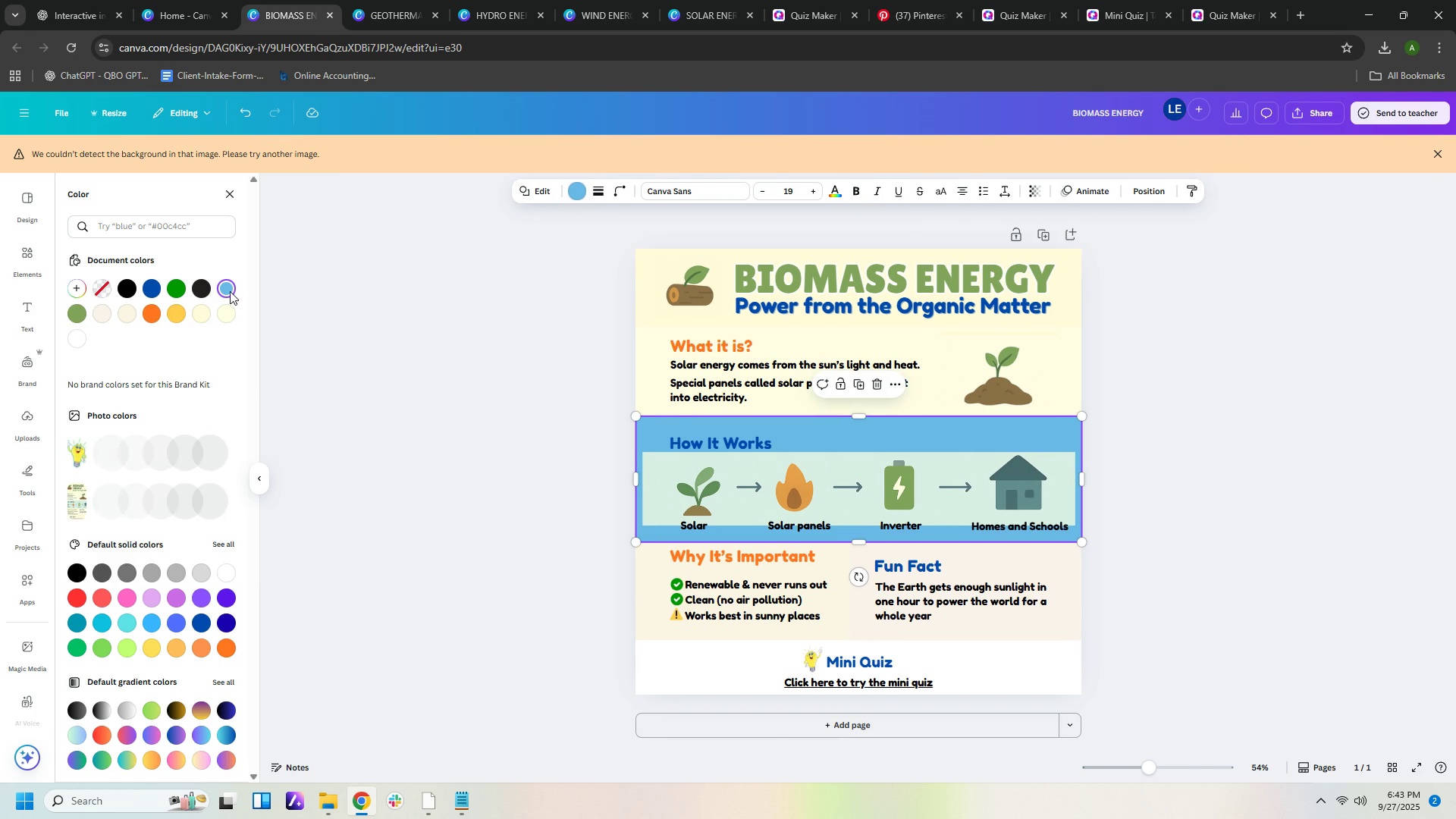 
left_click([77, 289])
 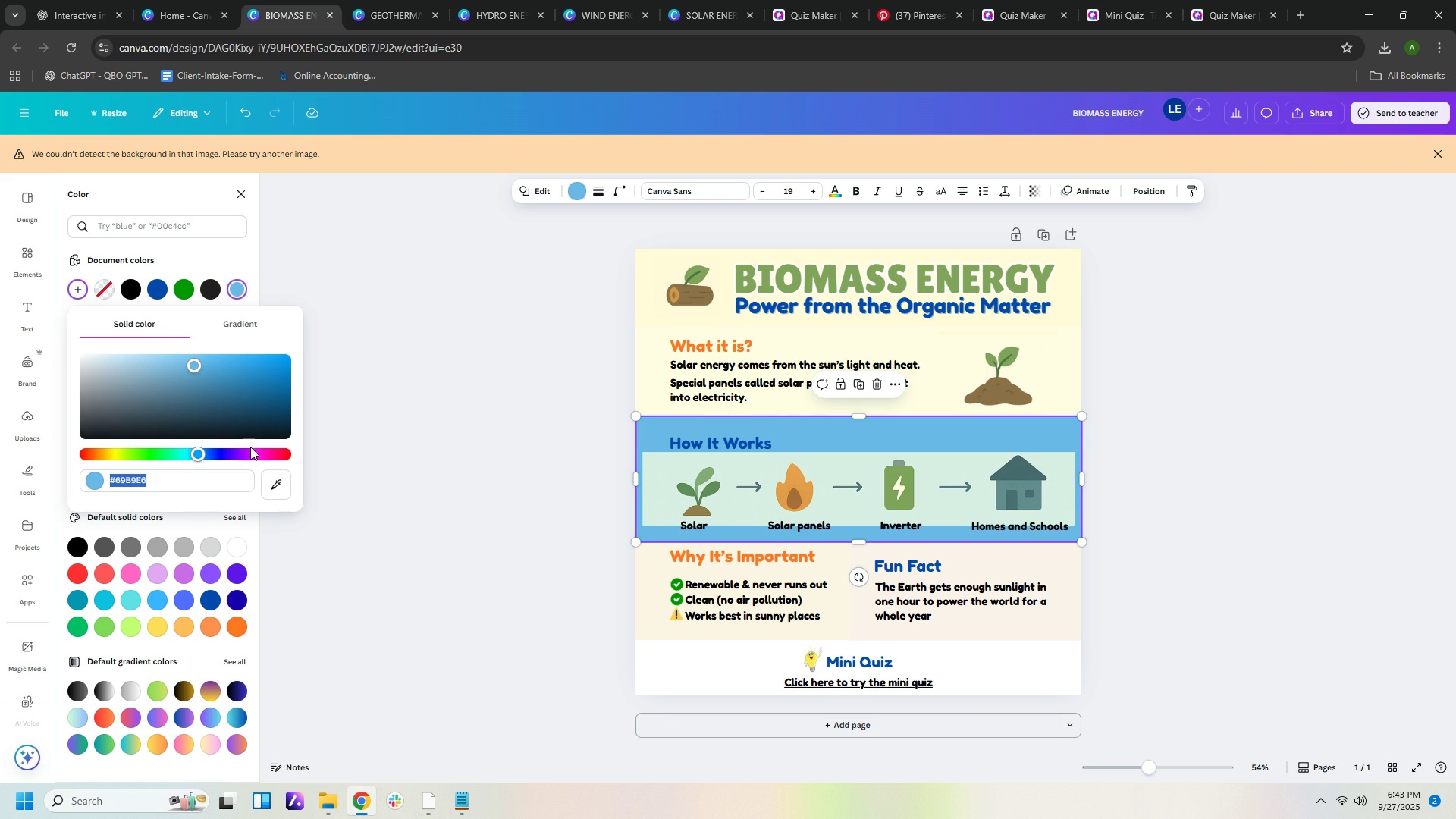 
left_click([281, 482])
 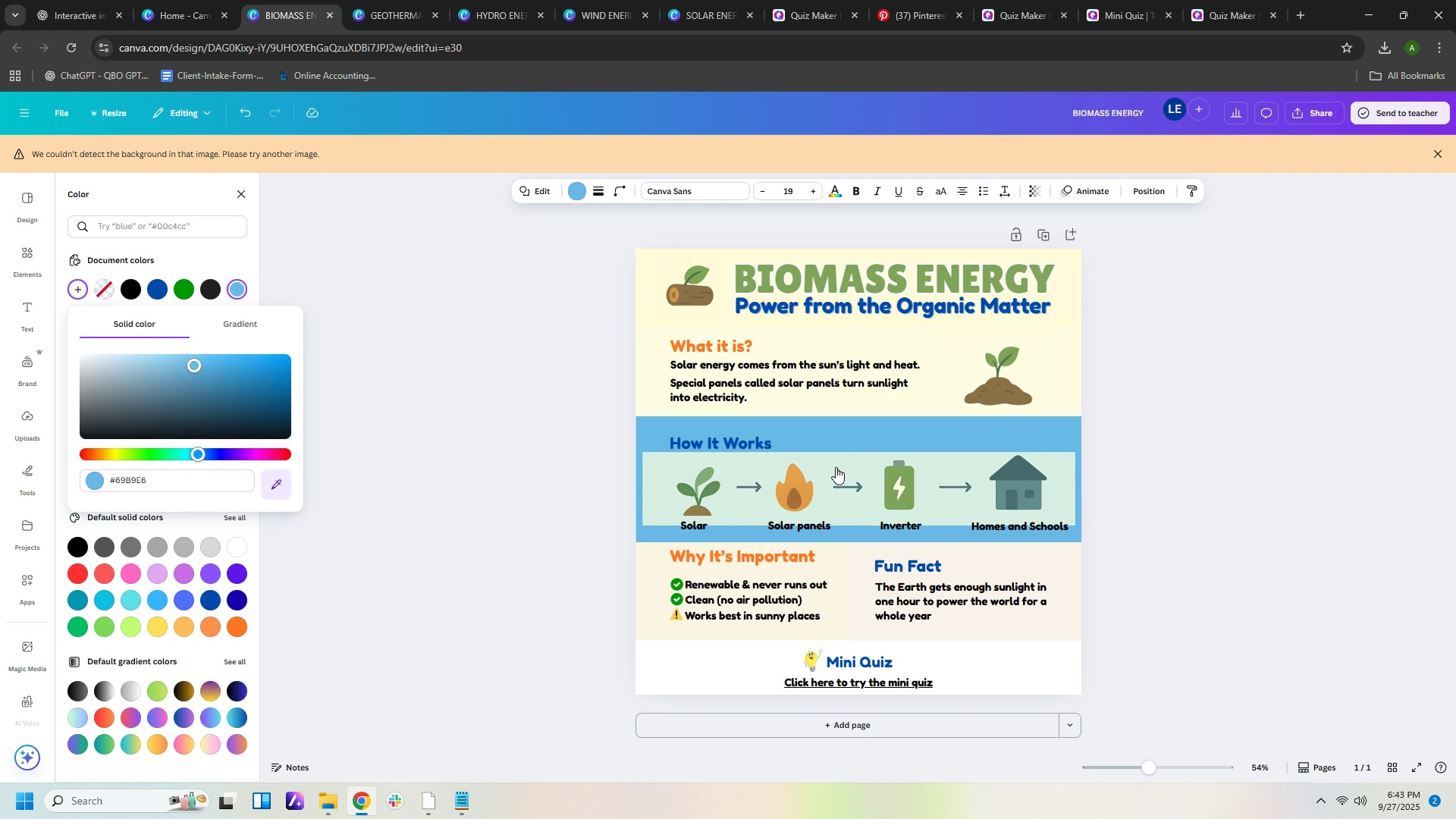 
left_click([836, 467])
 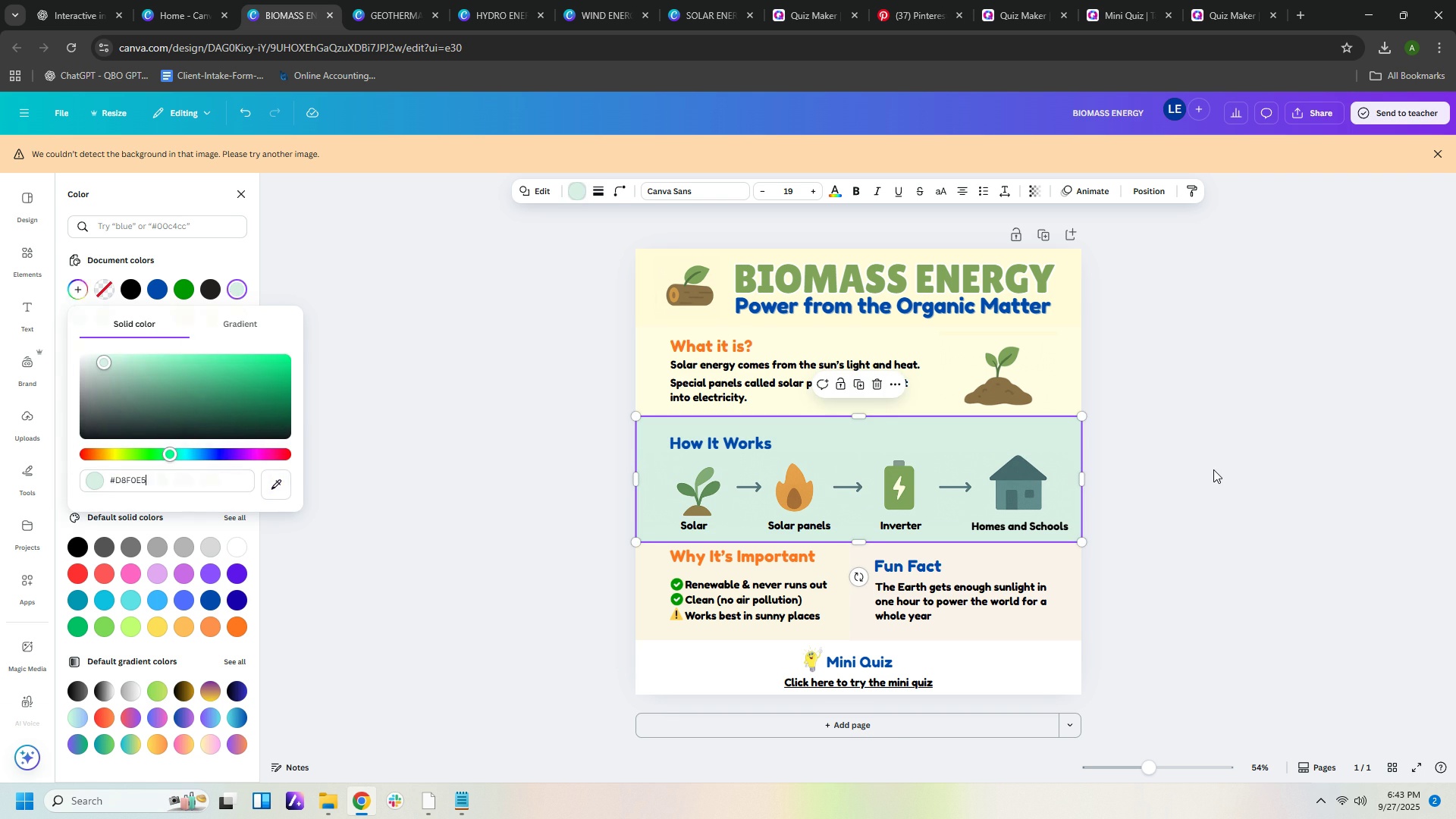 
left_click([1213, 469])
 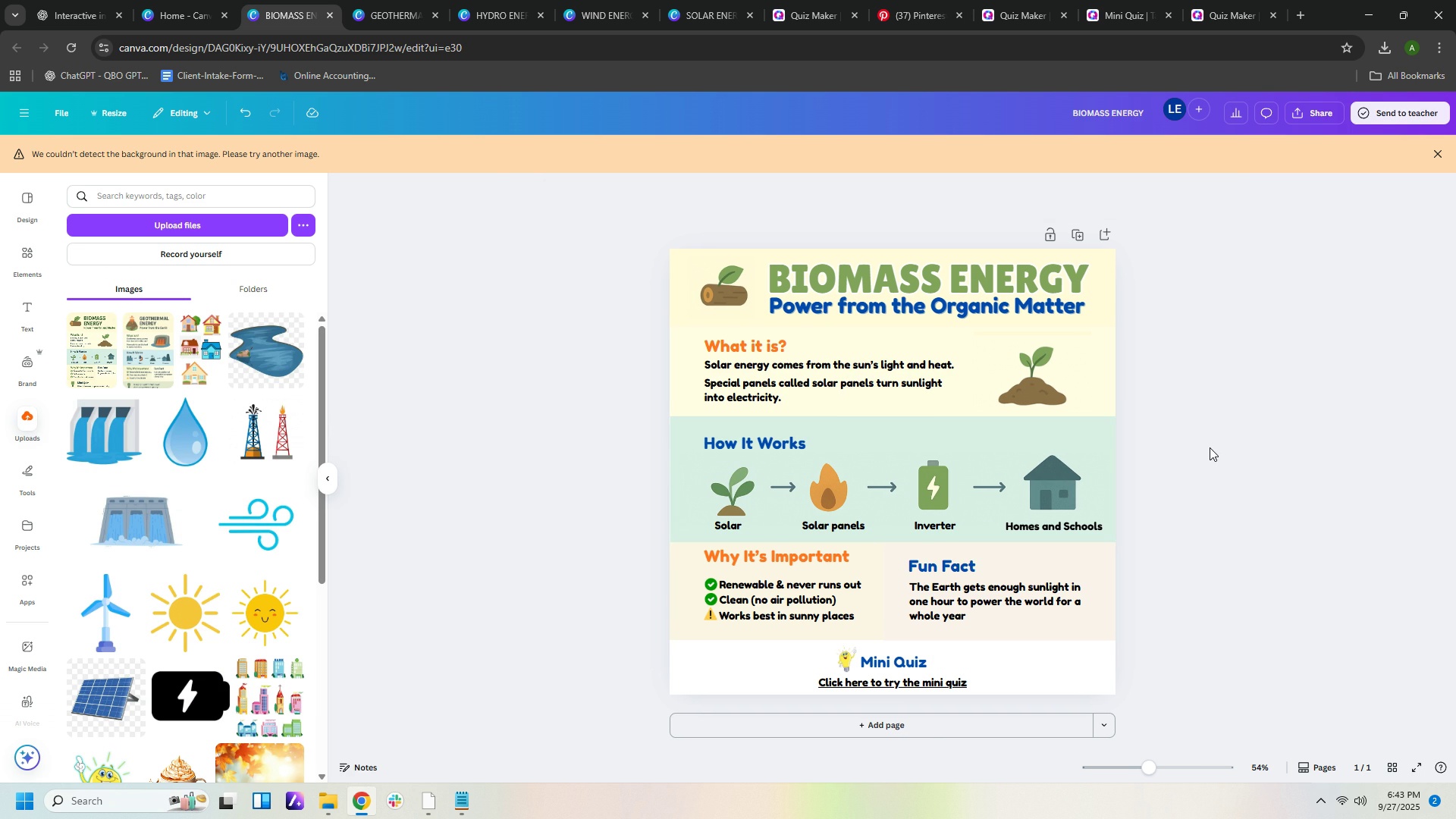 
left_click([1210, 447])
 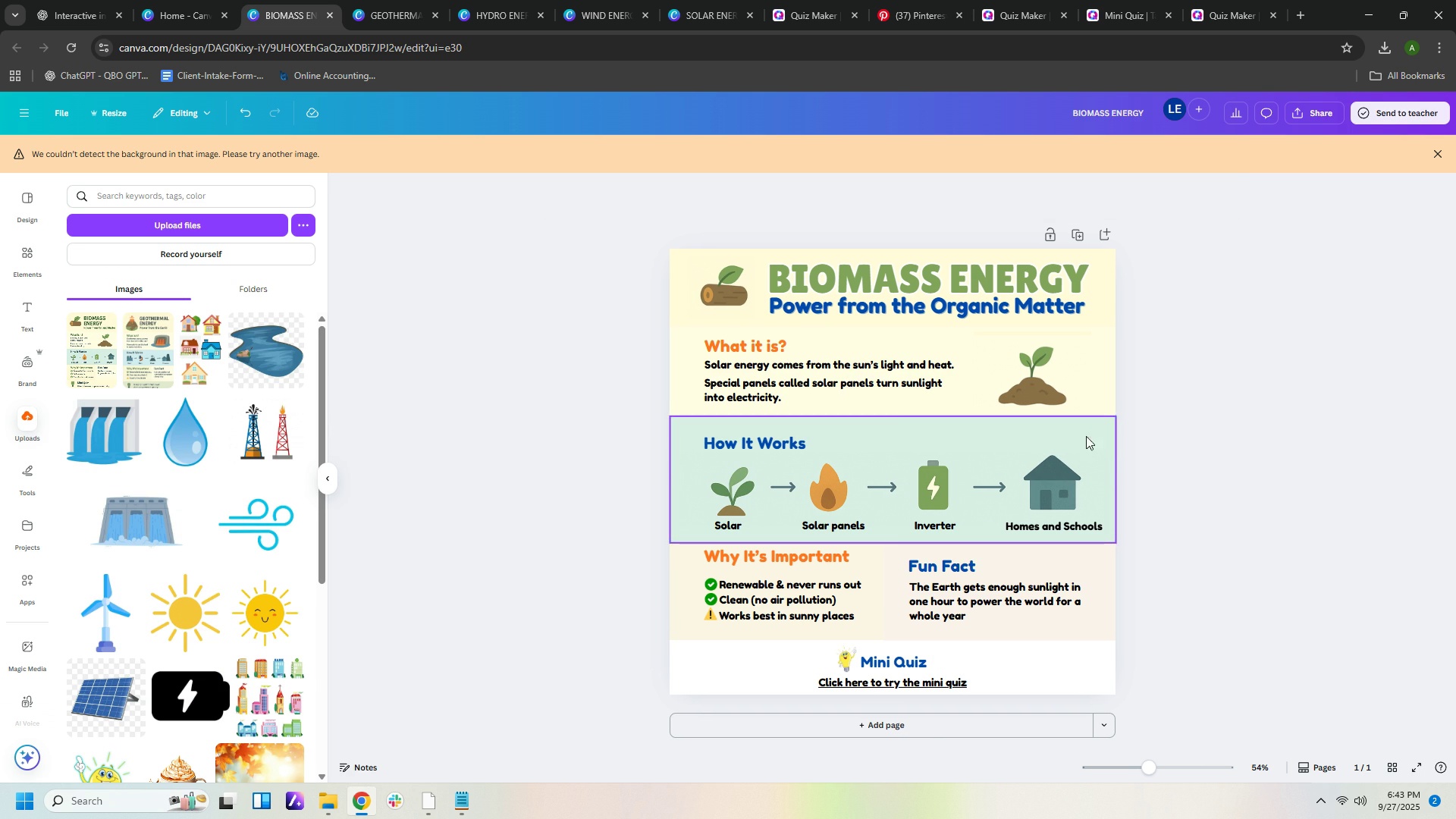 
left_click([1074, 436])
 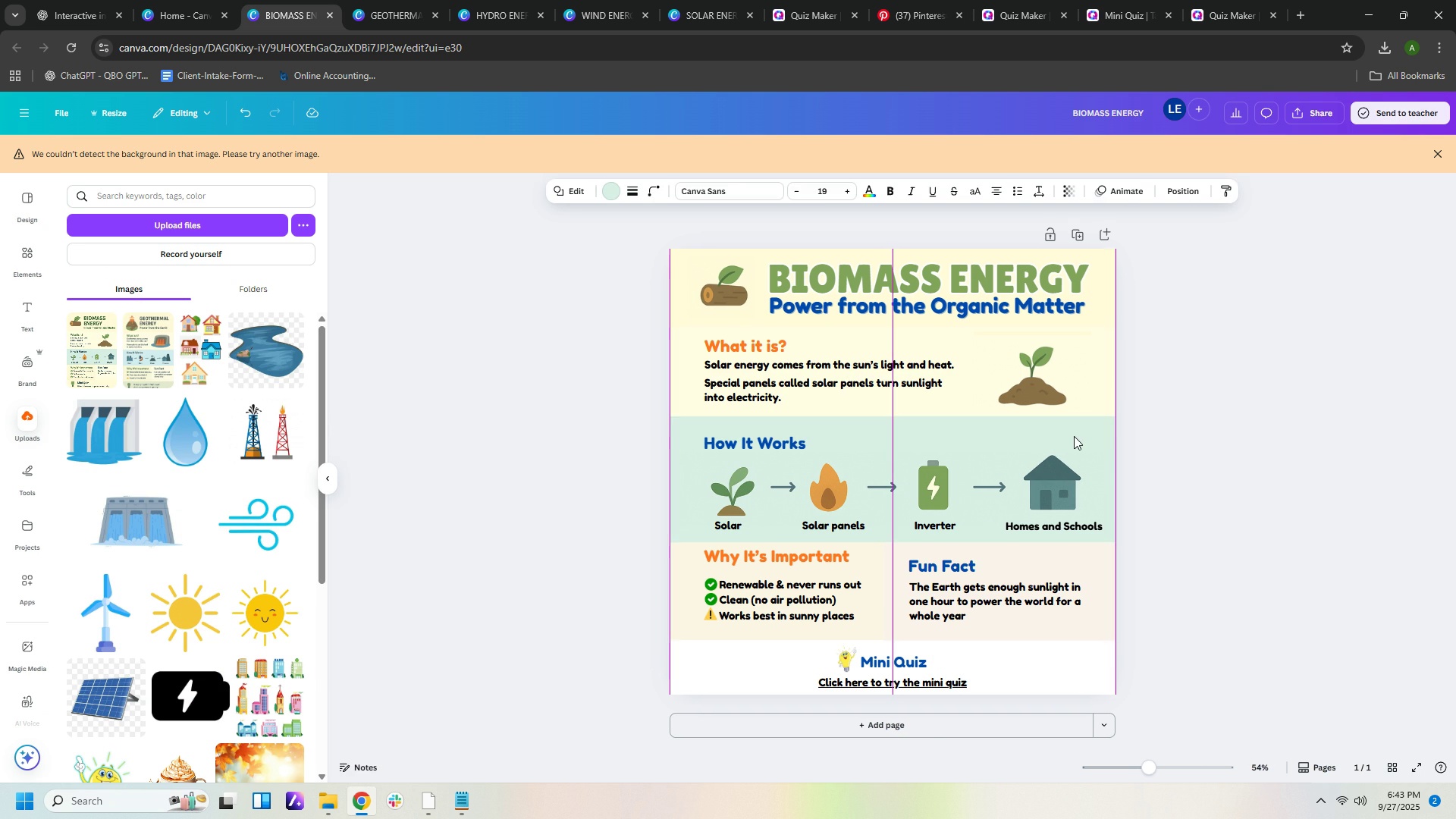 
key(ArrowLeft)